 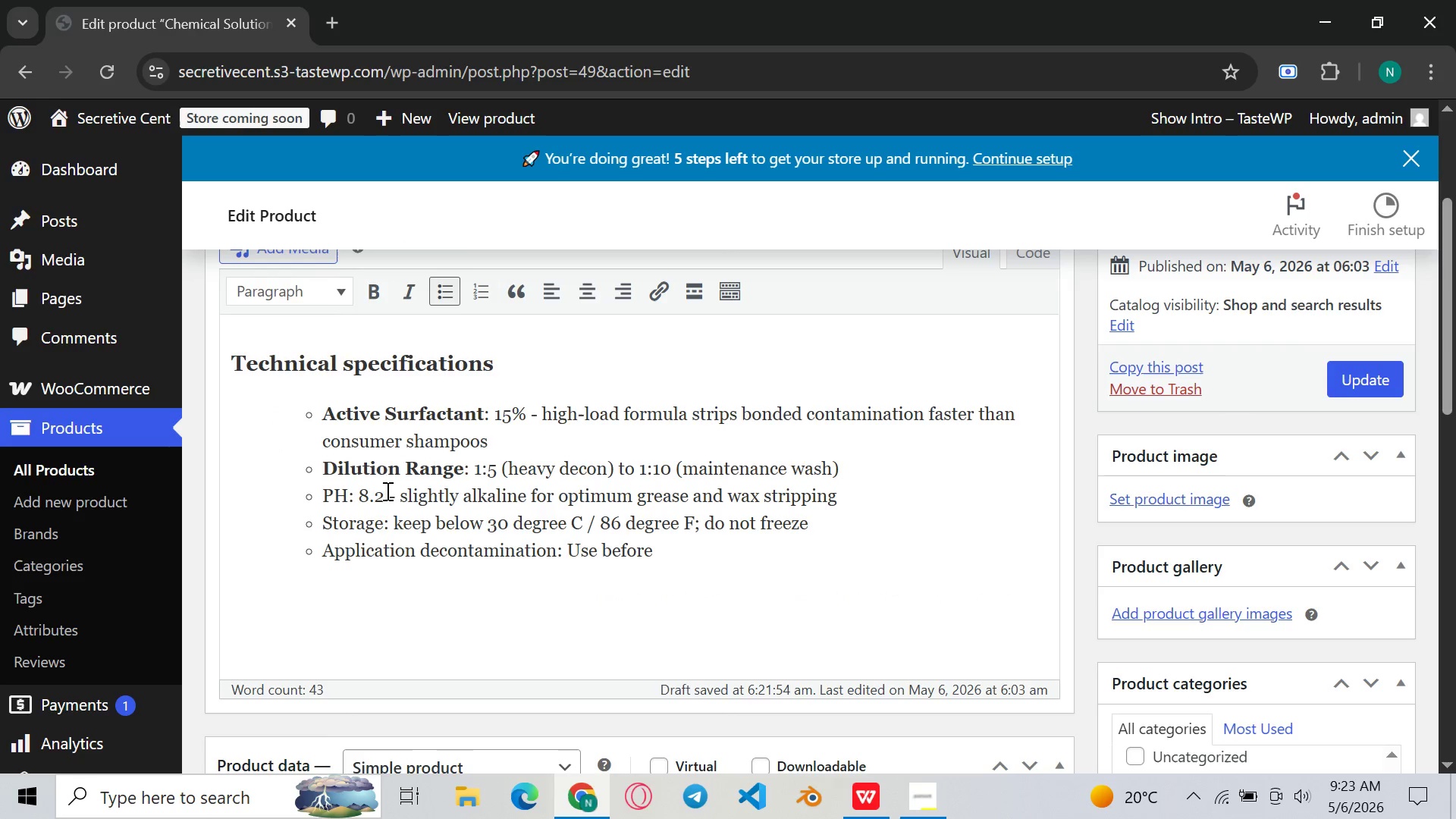 
left_click_drag(start_coordinate=[319, 497], to_coordinate=[387, 497])
 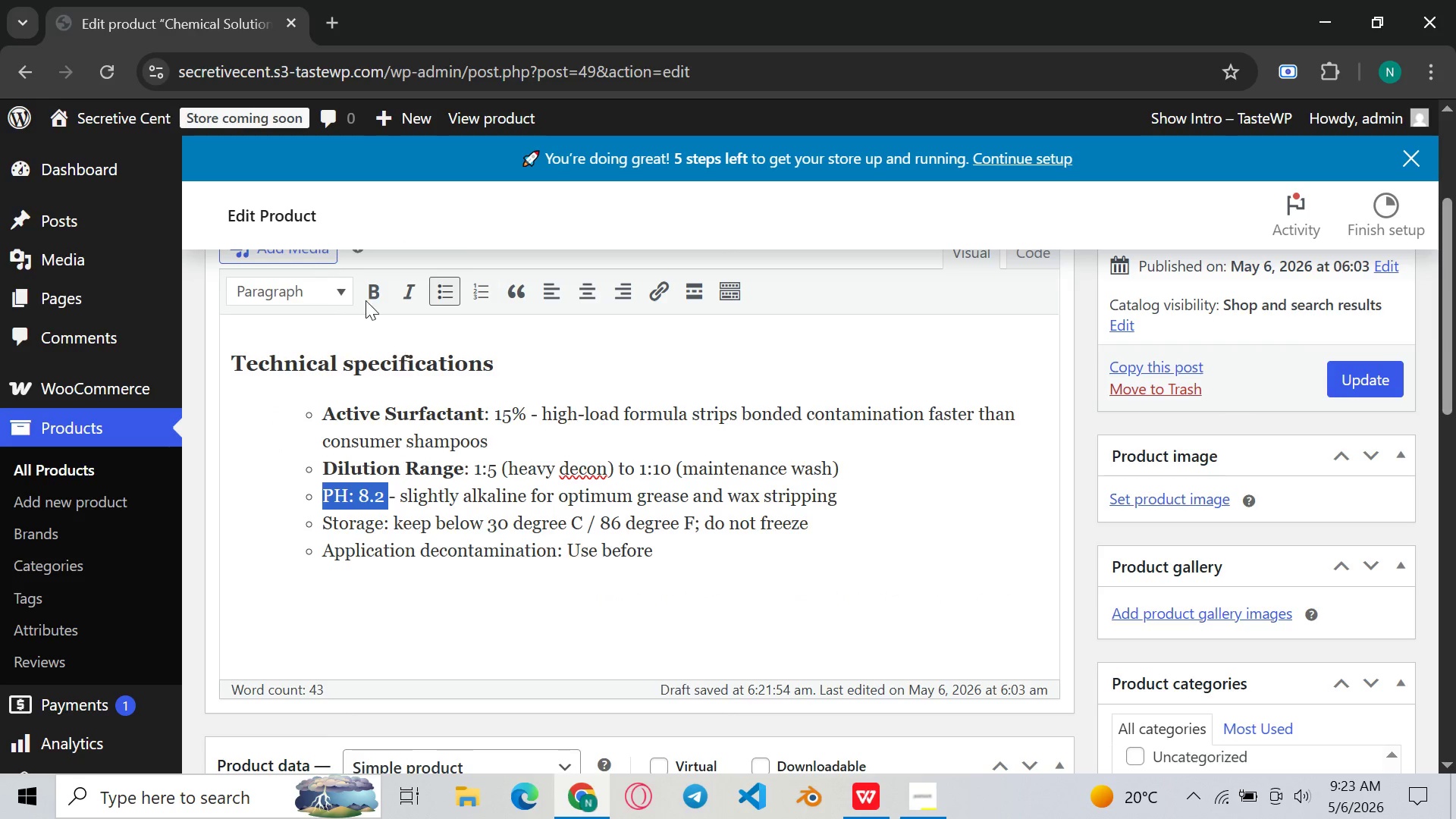 
left_click([361, 289])
 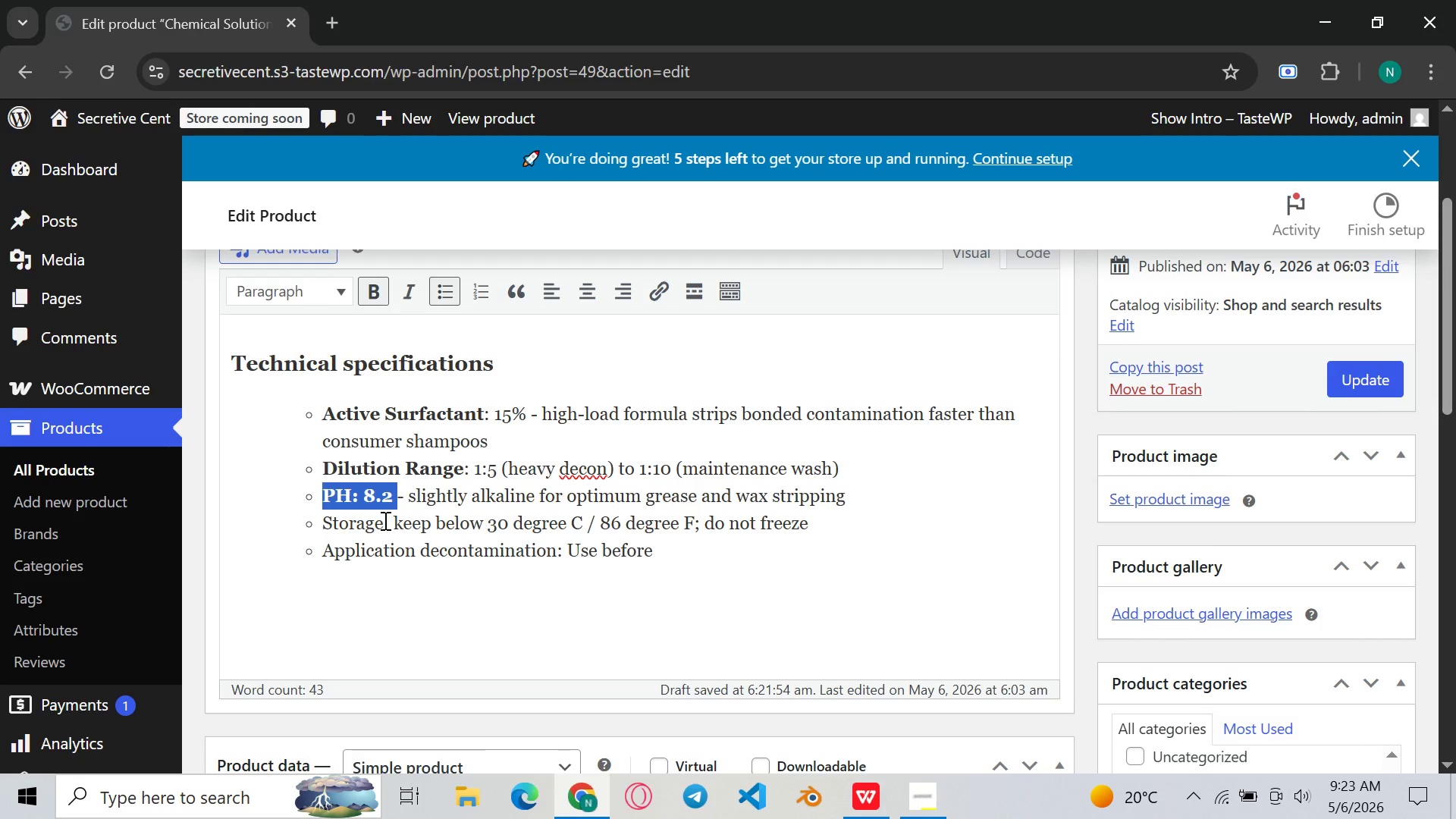 
left_click([394, 508])
 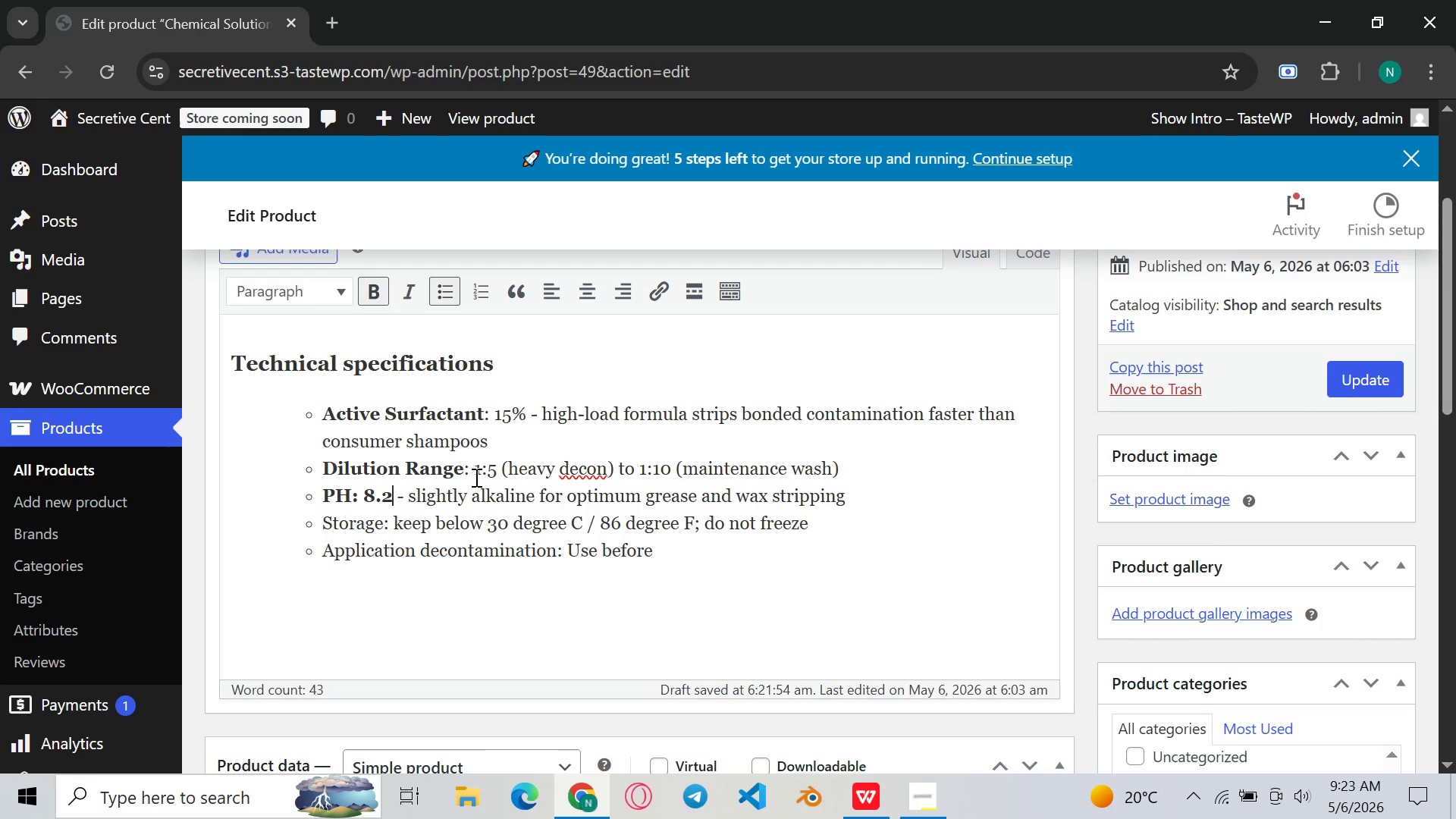 
key(Control+Z)
 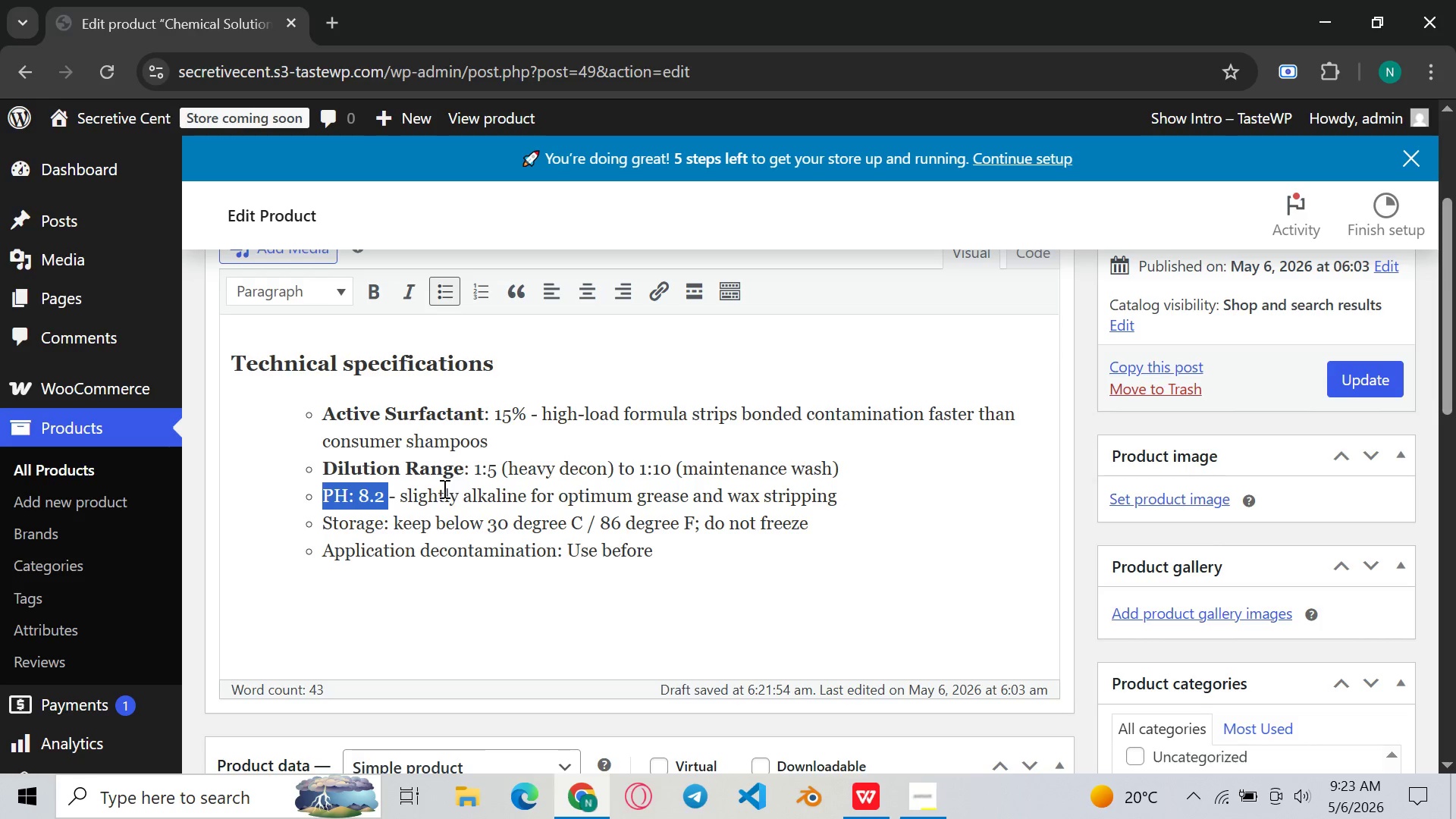 
key(Control+ControlLeft)
 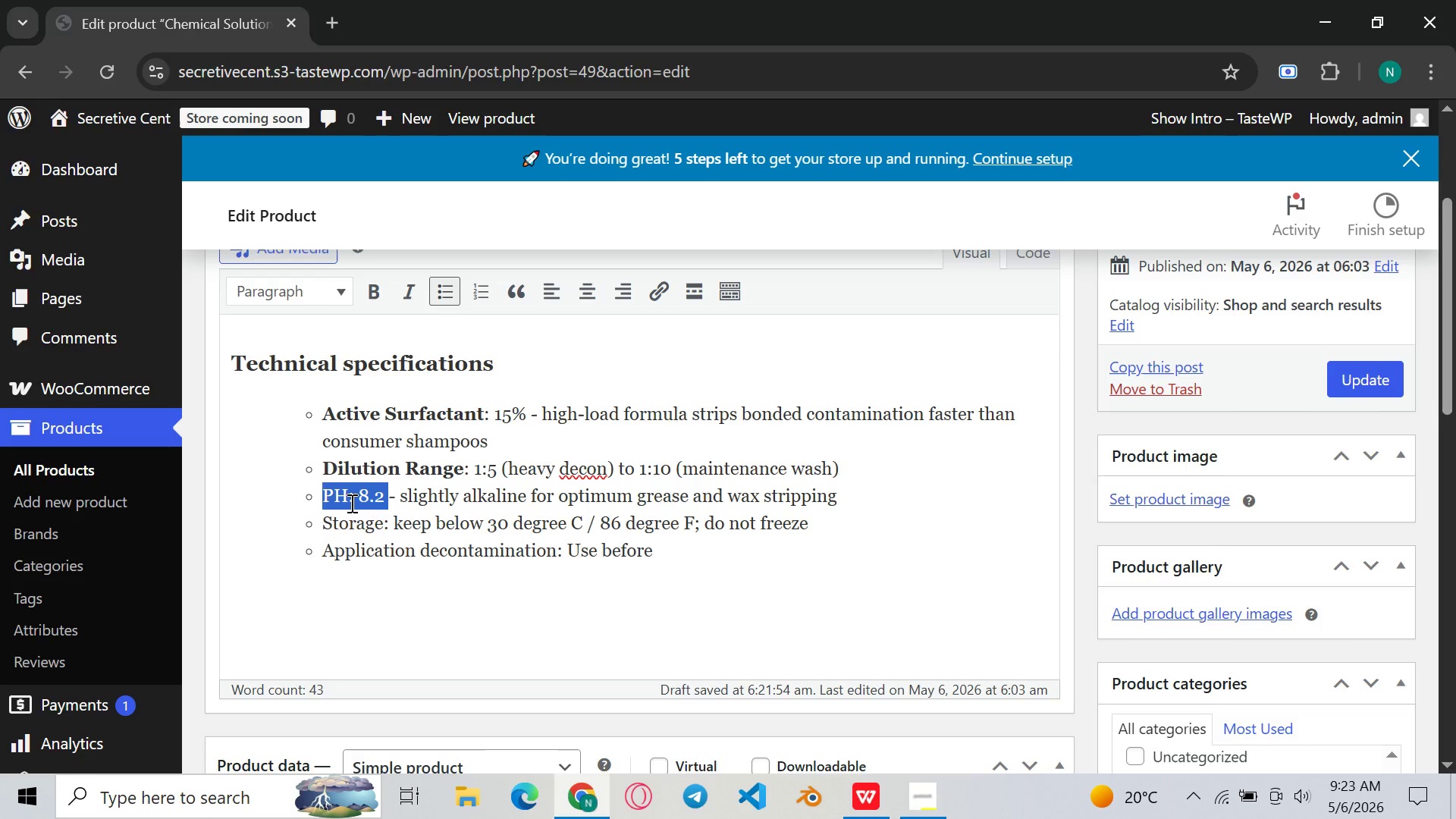 
left_click([350, 503])
 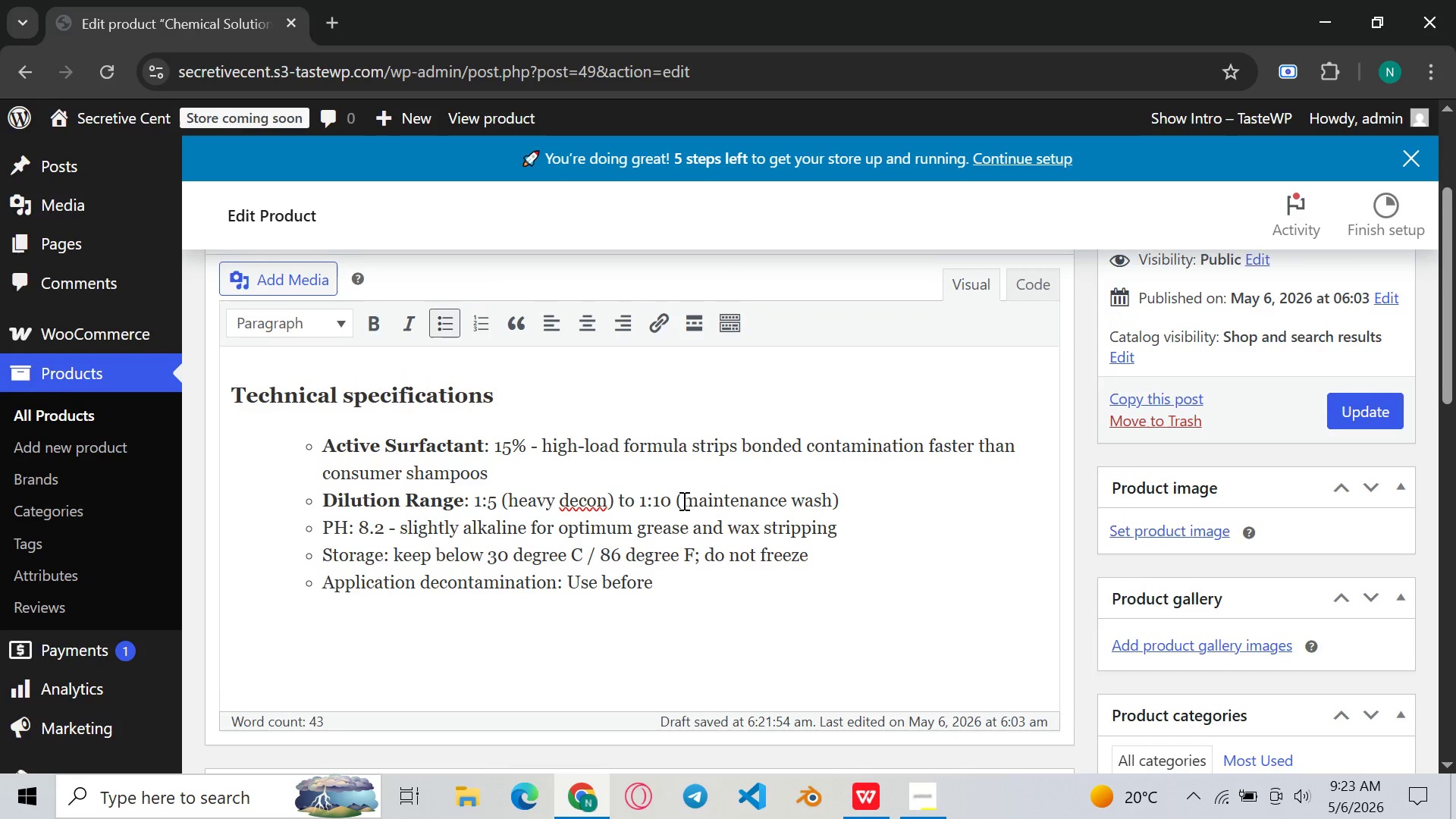 
wait(5.45)
 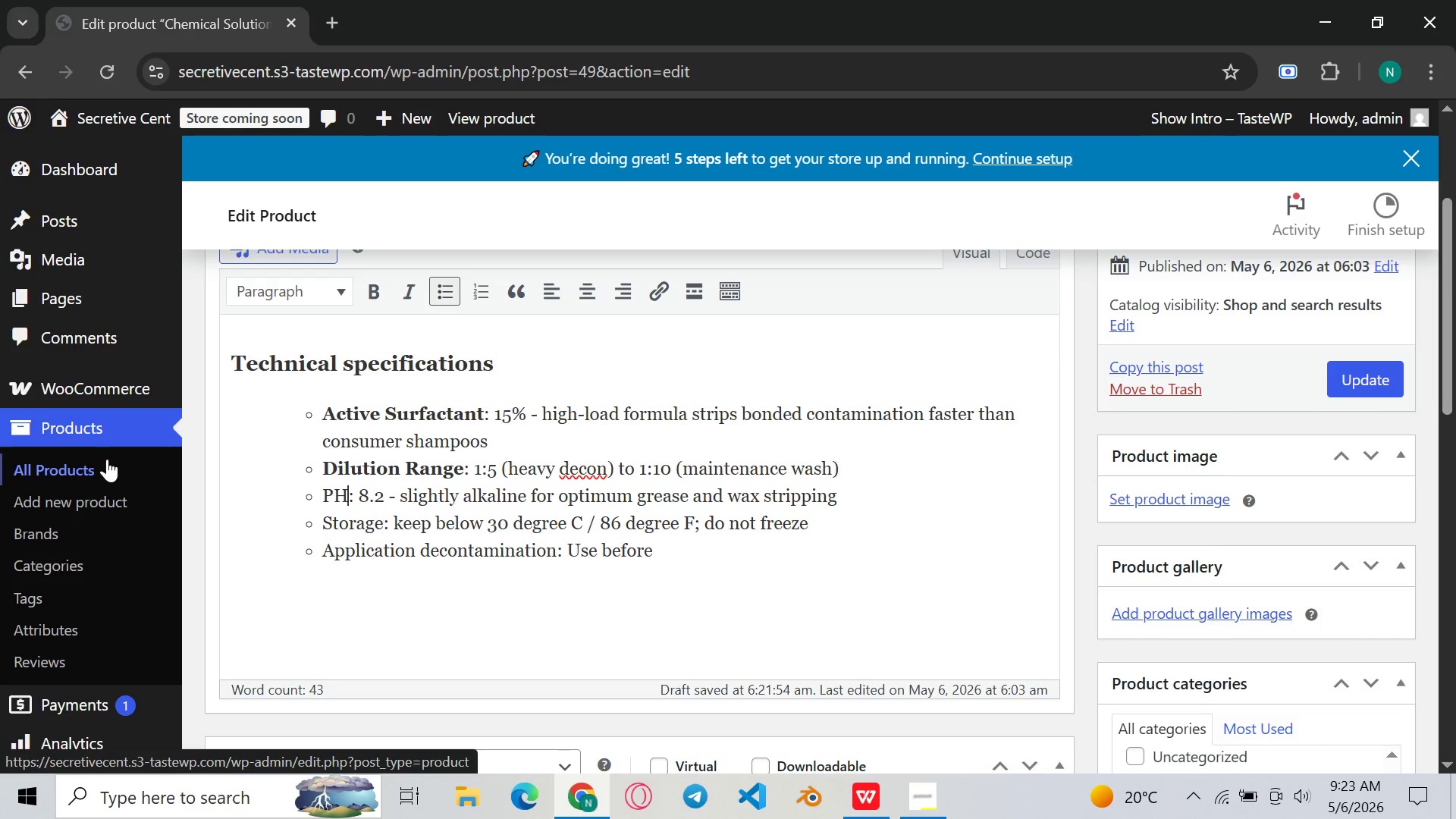 
left_click([1368, 398])
 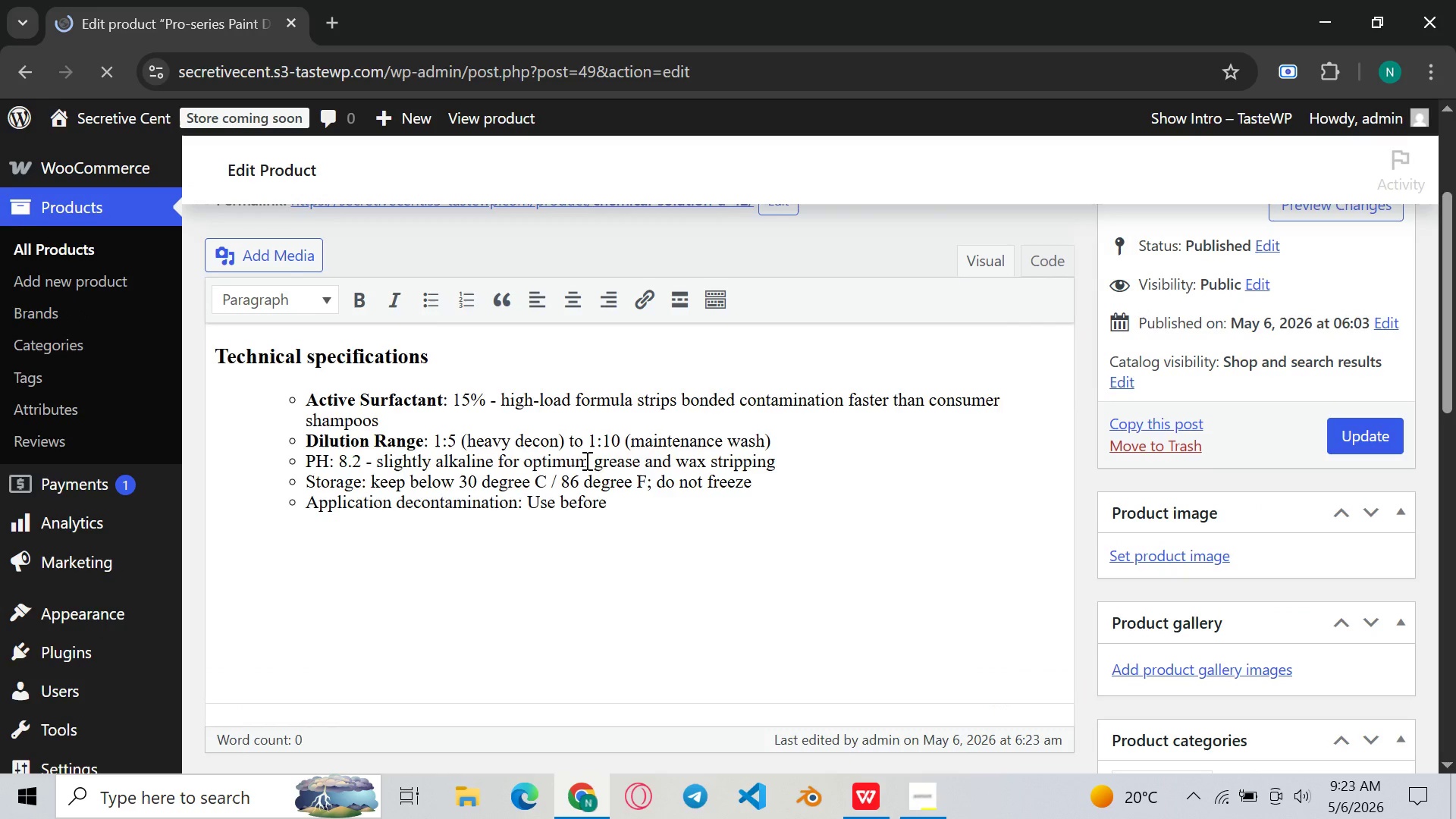 
wait(9.64)
 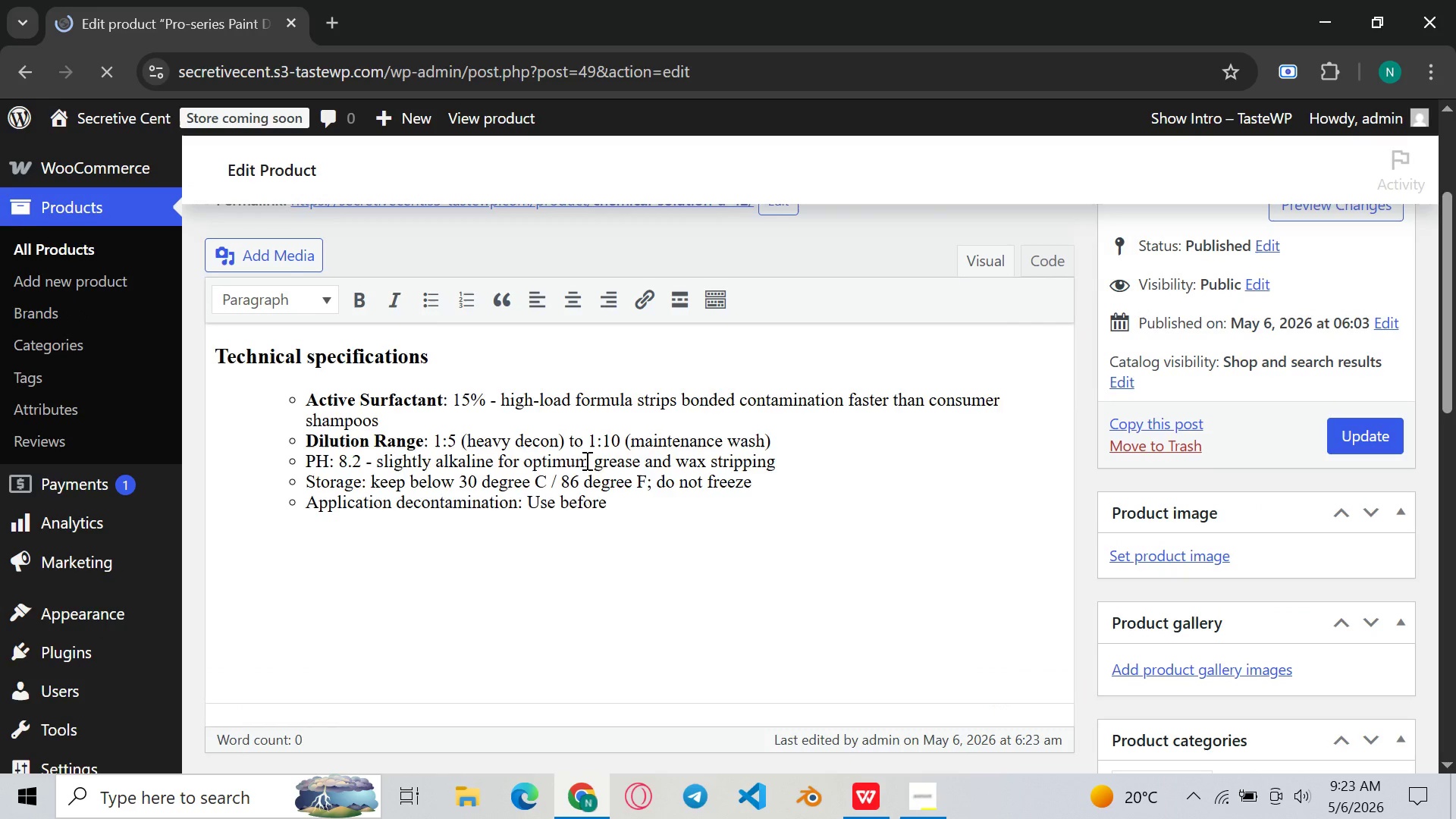 
left_click([256, 552])
 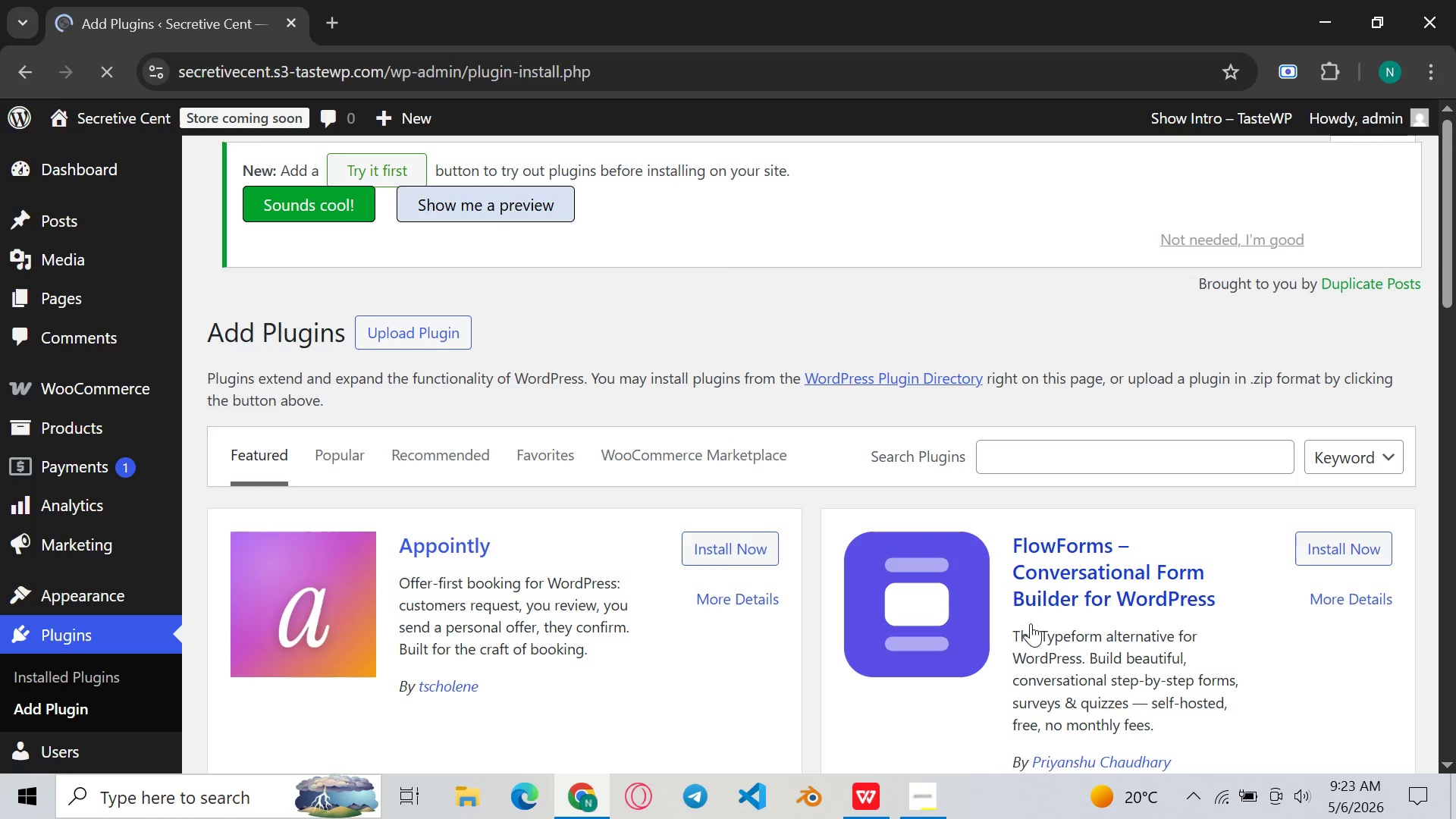 
left_click([932, 793])